 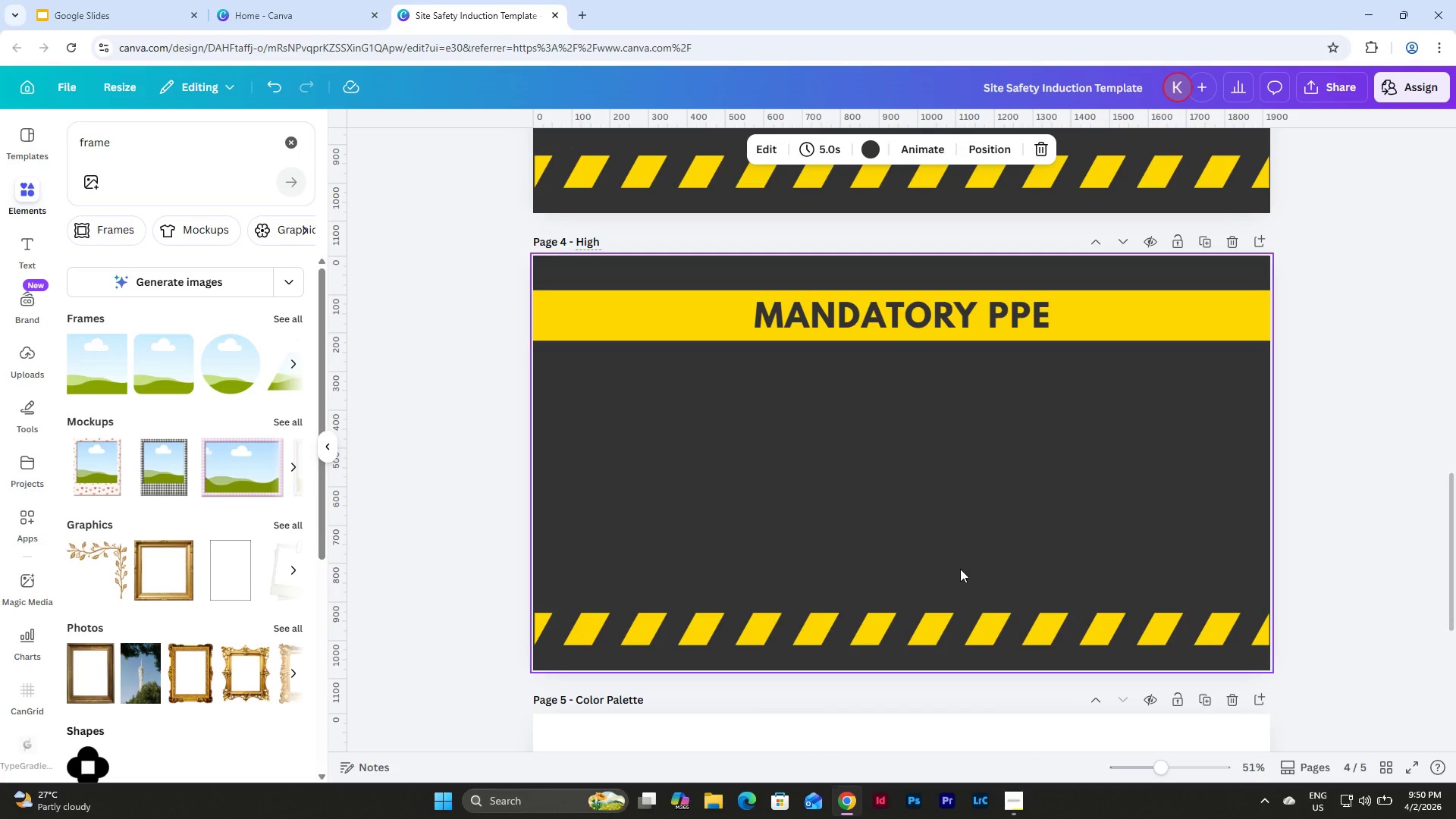 
hold_key(key=ShiftLeft, duration=0.41)
 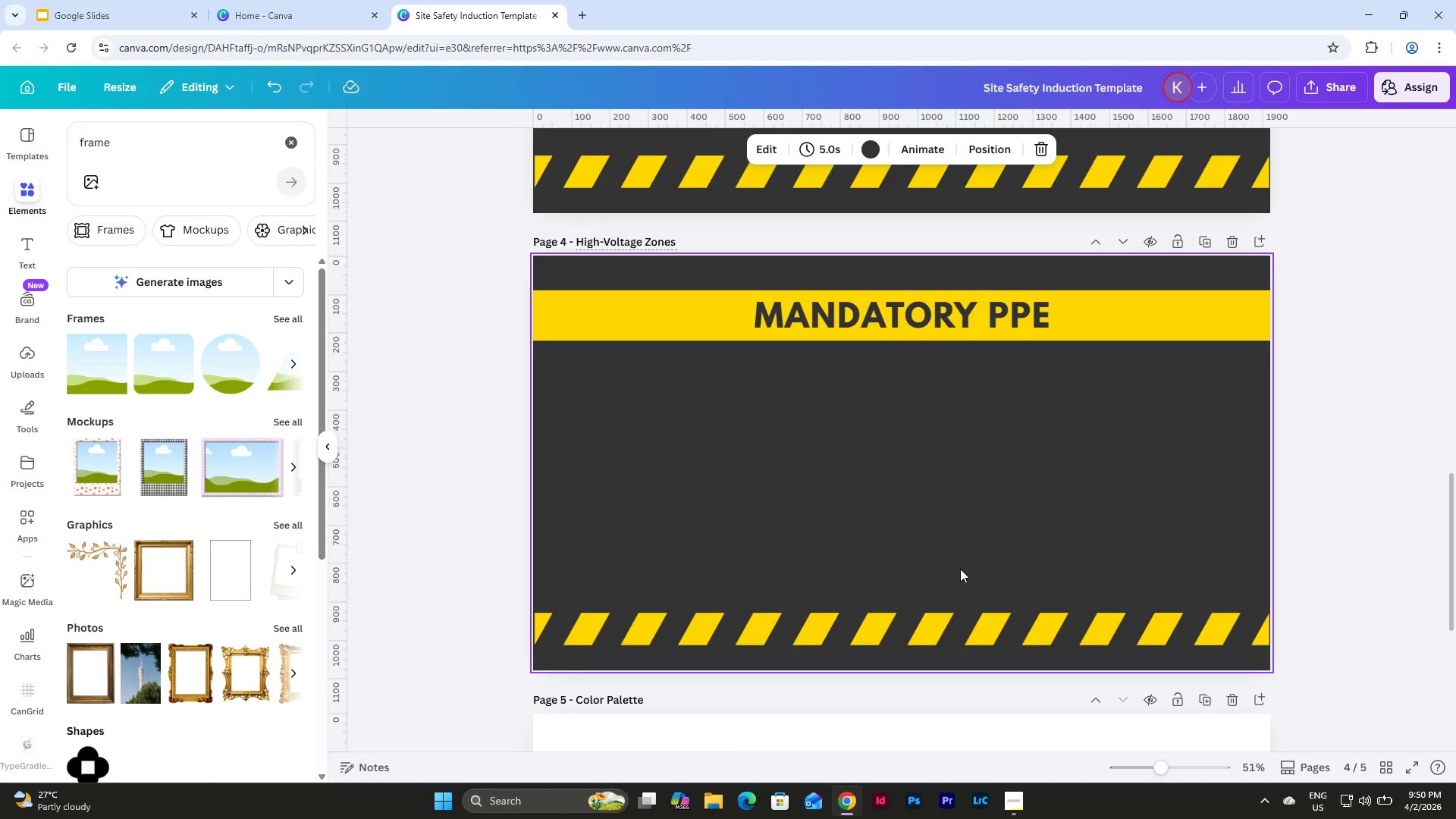 
wait(8.86)
 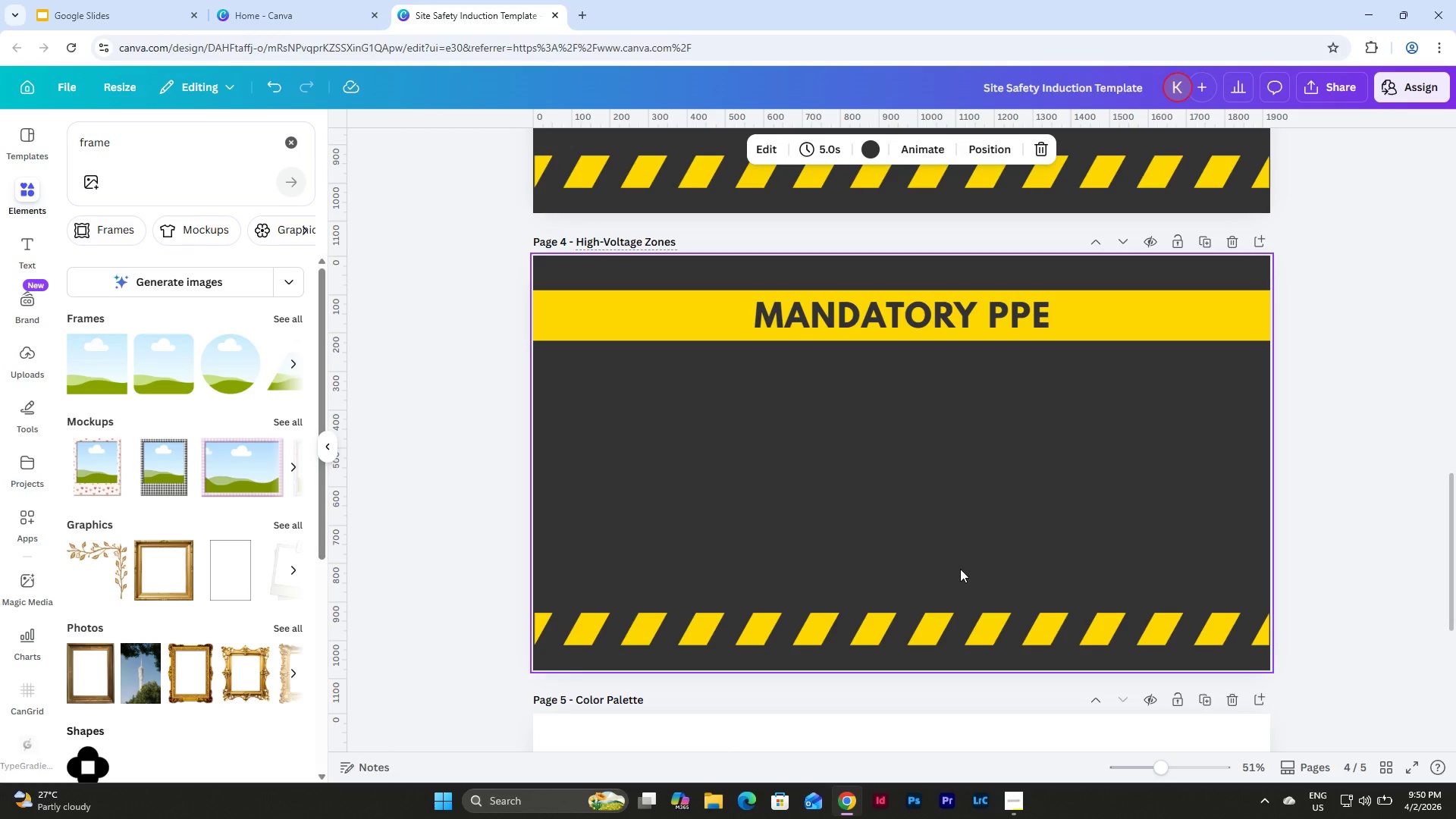 
scroll: coordinate [875, 420], scroll_direction: up, amount: 1.0
 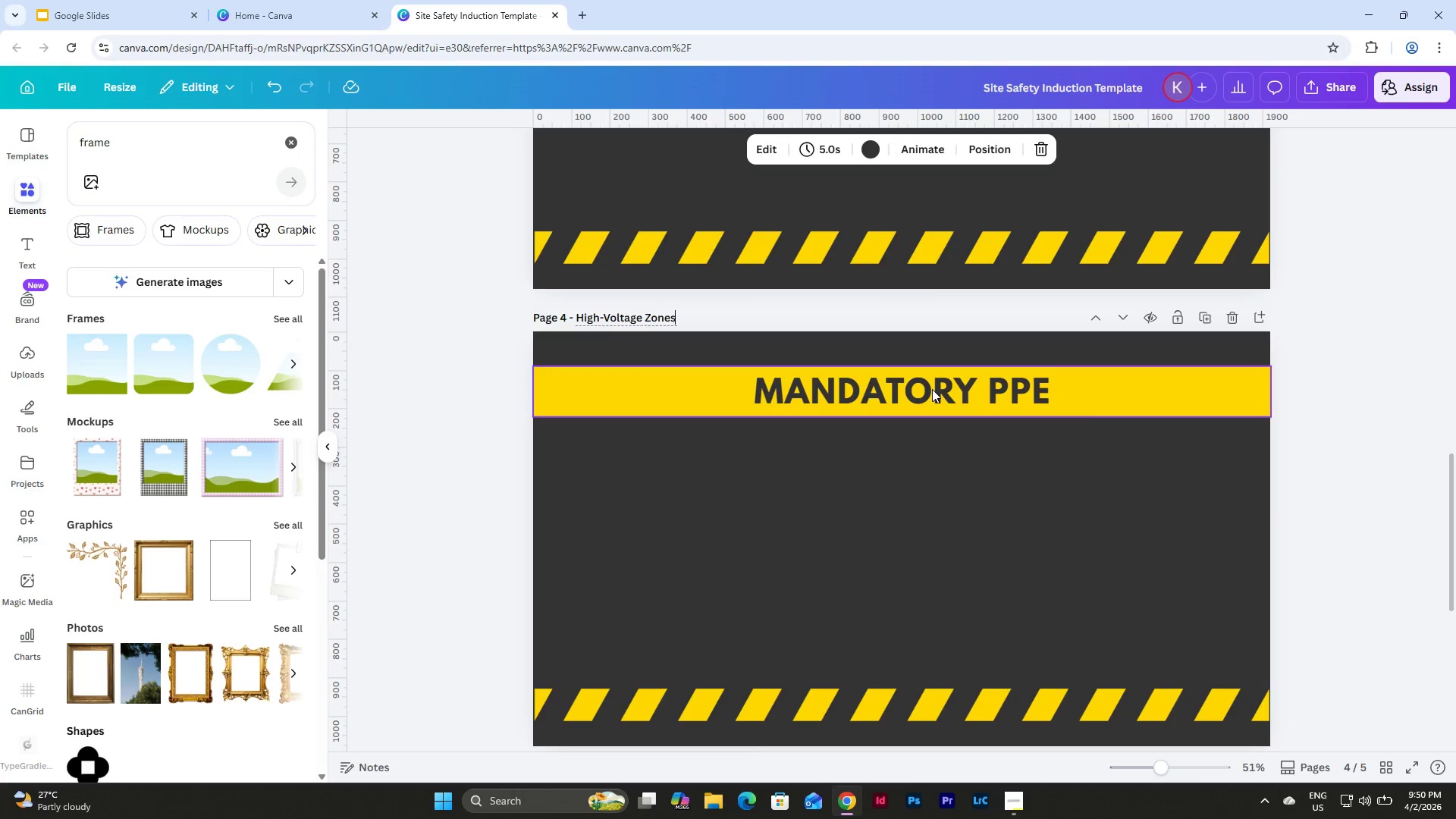 
double_click([932, 389])
 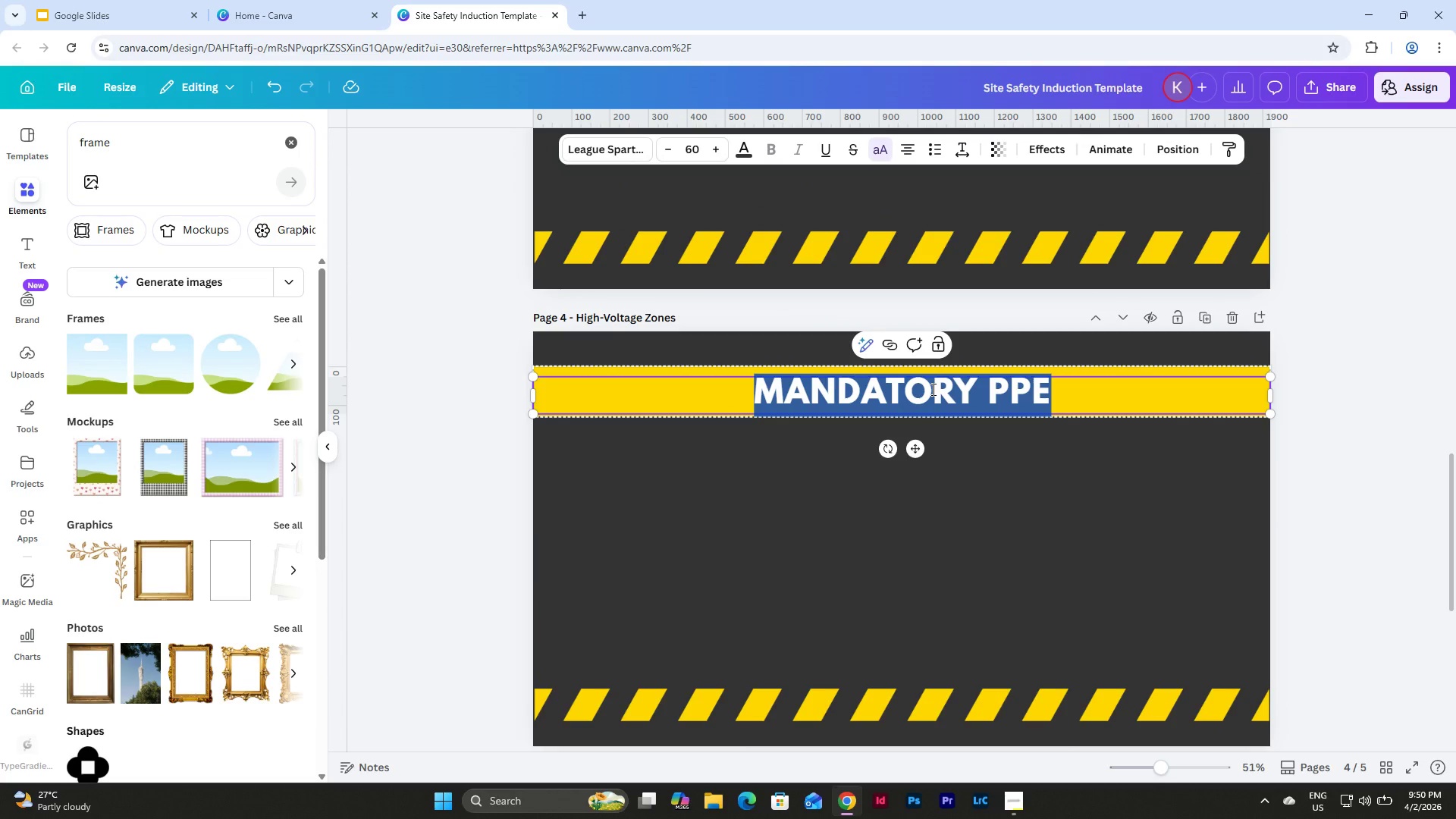 
type(HIGH-voltage zones)
 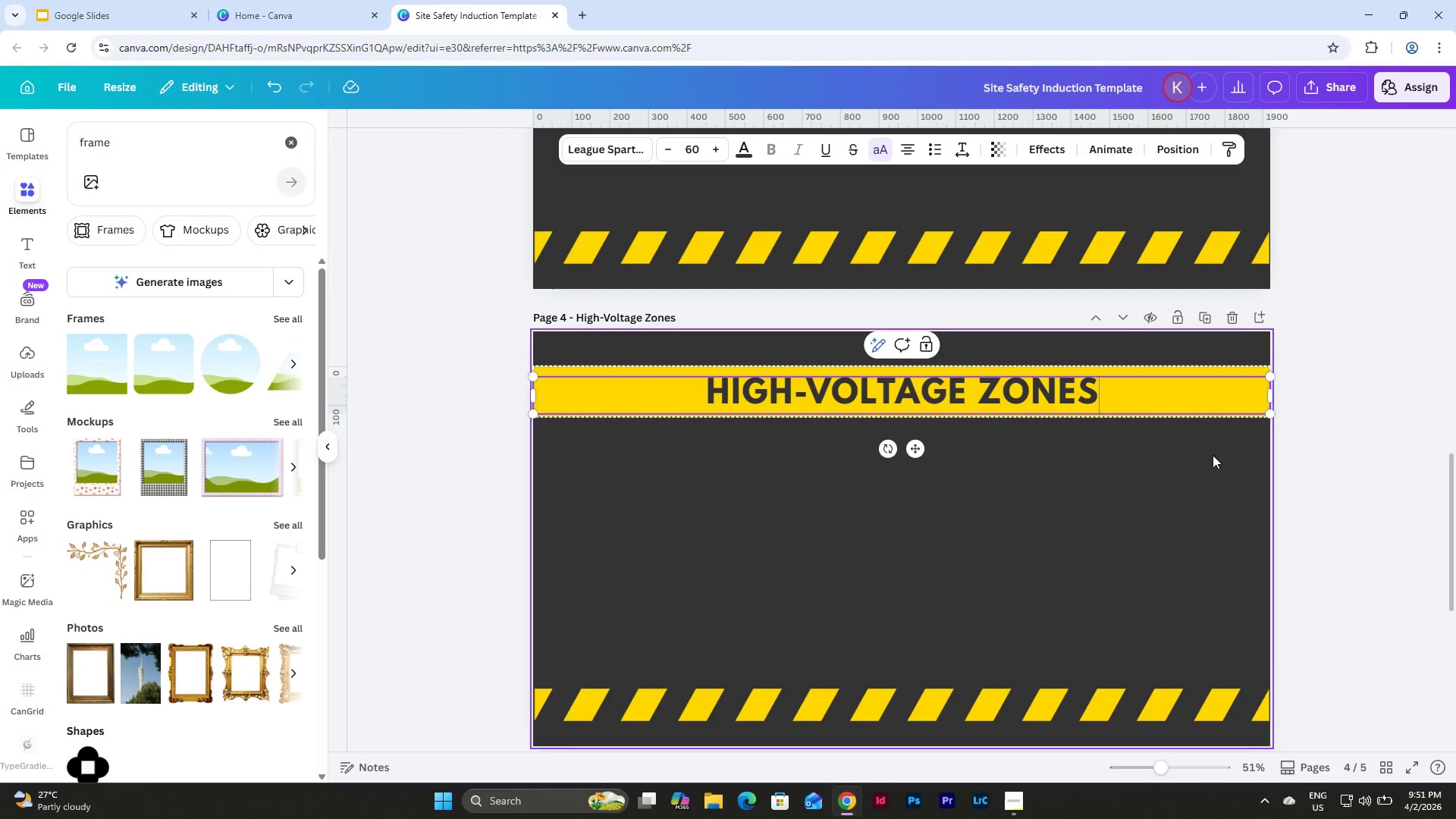 
left_click([1363, 468])
 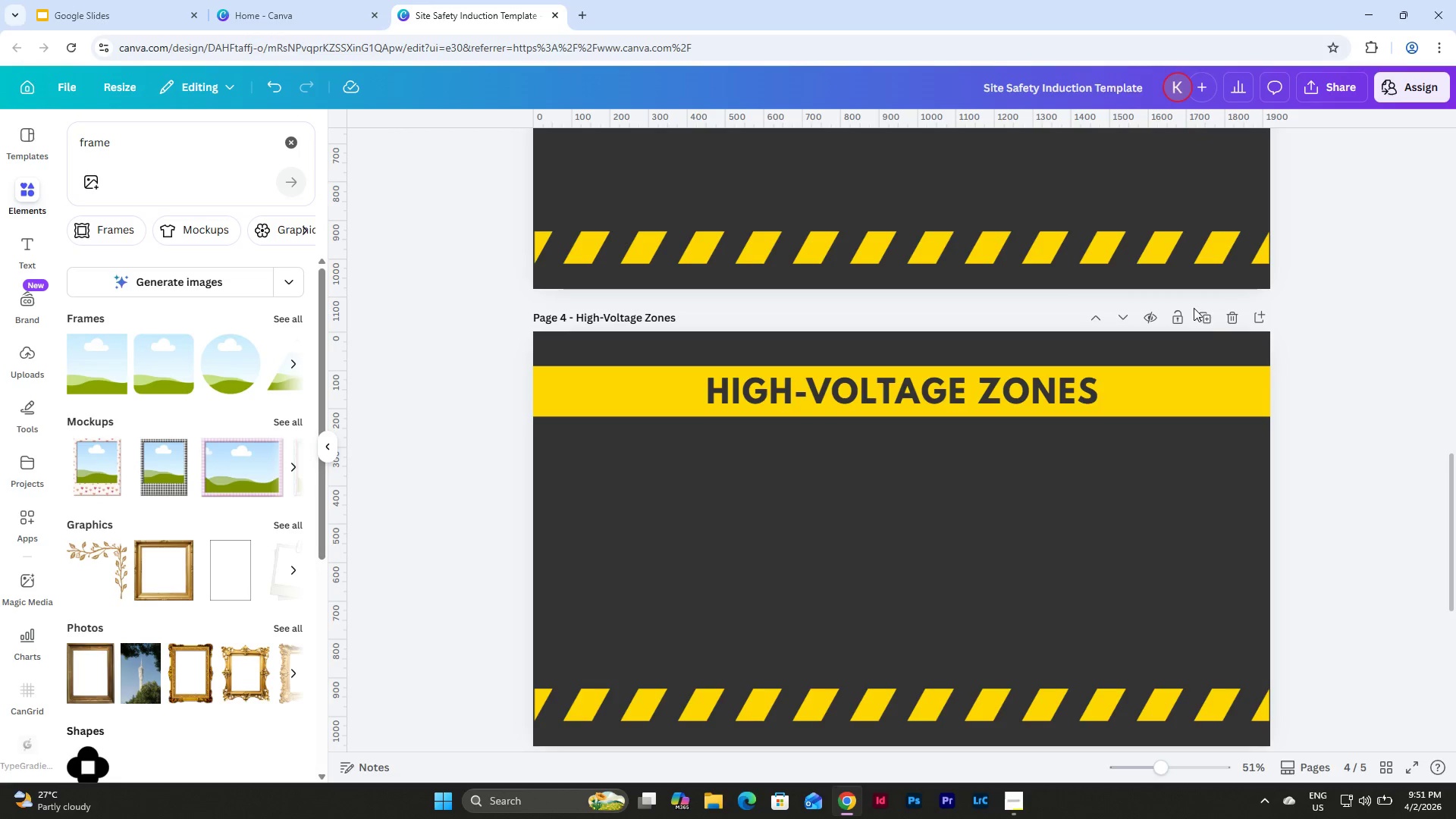 
left_click([1207, 322])
 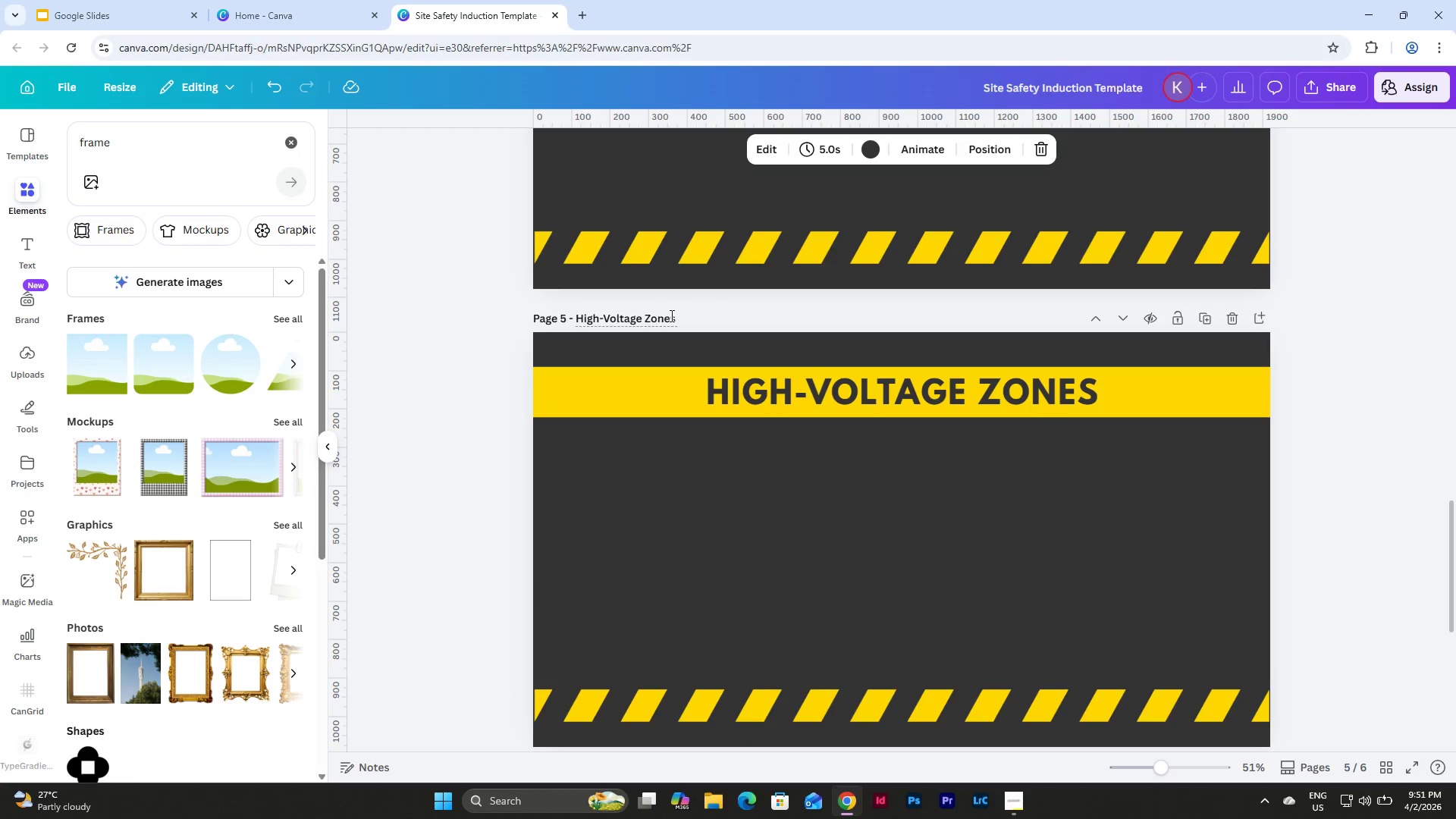 
left_click_drag(start_coordinate=[676, 318], to_coordinate=[576, 318])
 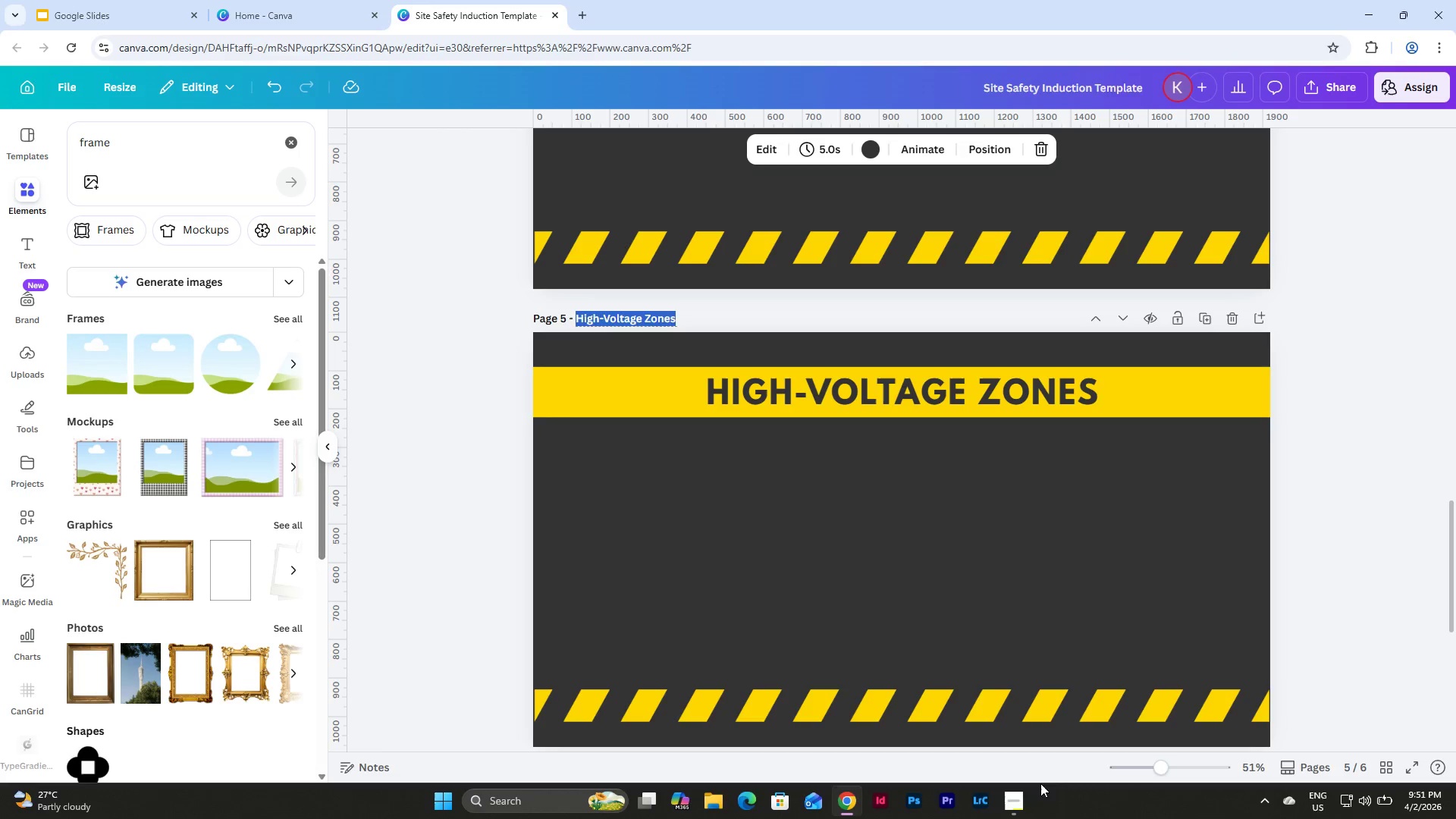 
left_click([1014, 797])